 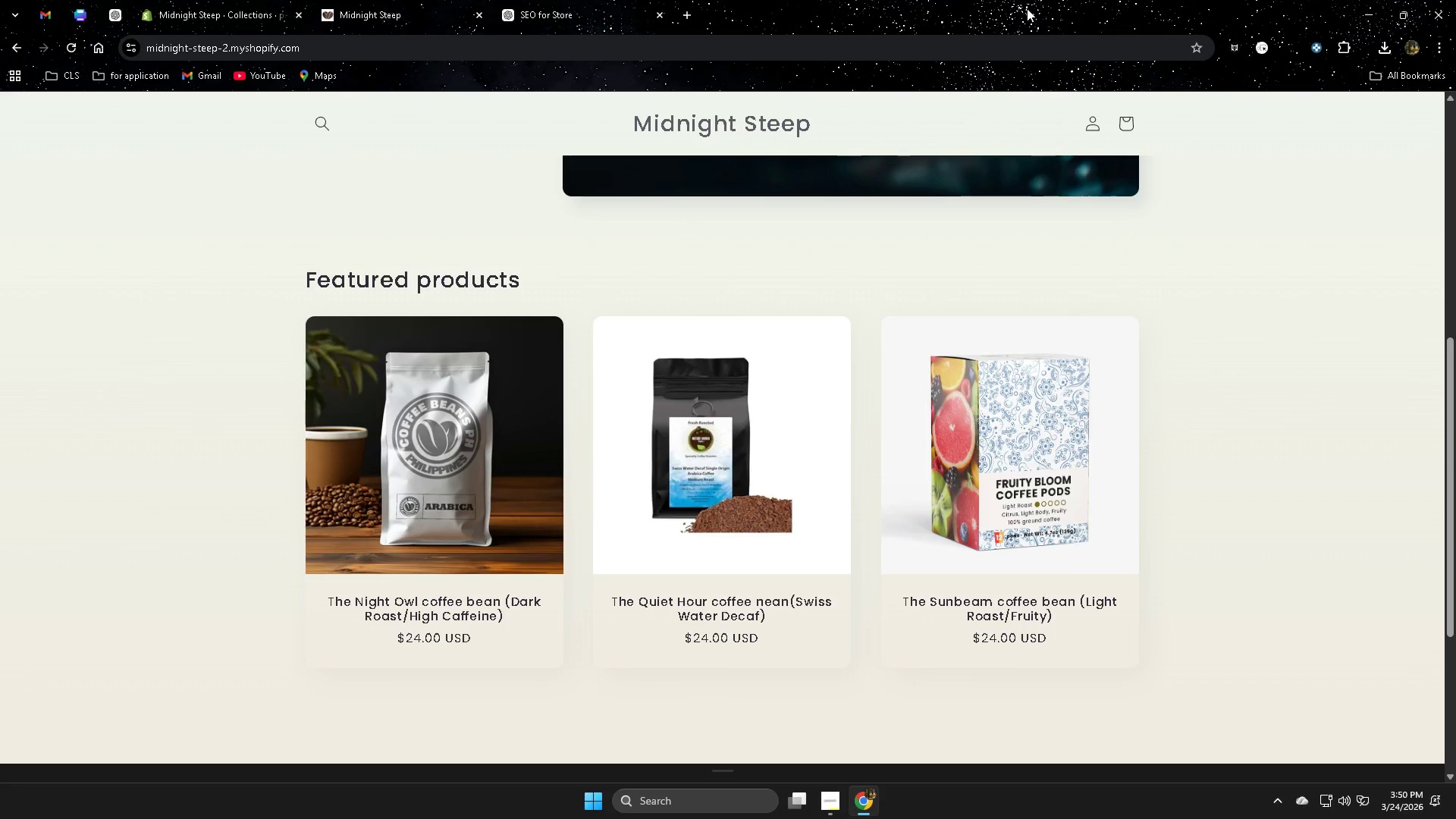 
scroll: coordinate [945, 485], scroll_direction: up, amount: 5.0
 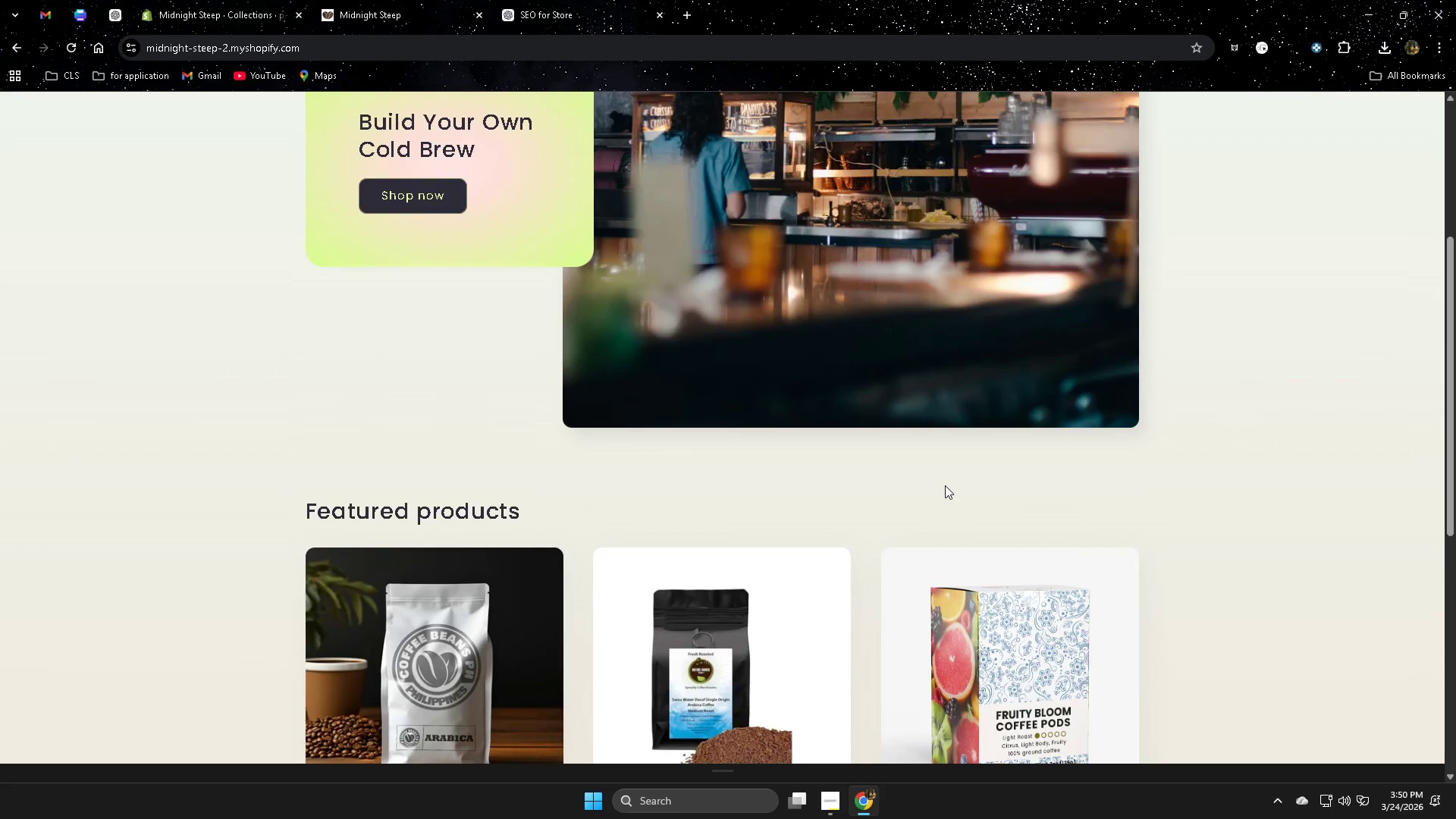 
scroll: coordinate [1018, 511], scroll_direction: down, amount: 6.0
 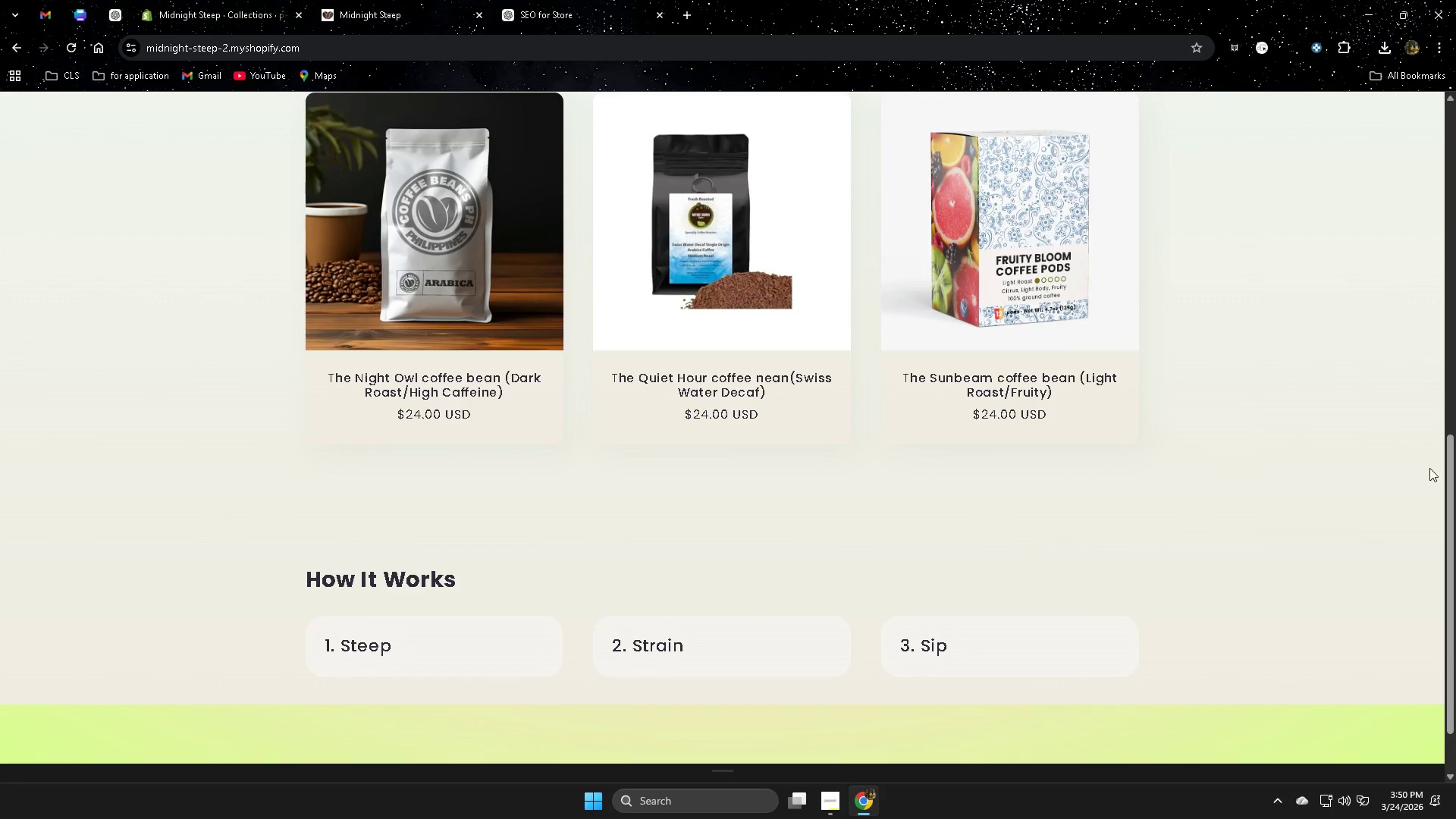 
scroll: coordinate [988, 527], scroll_direction: up, amount: 9.0
 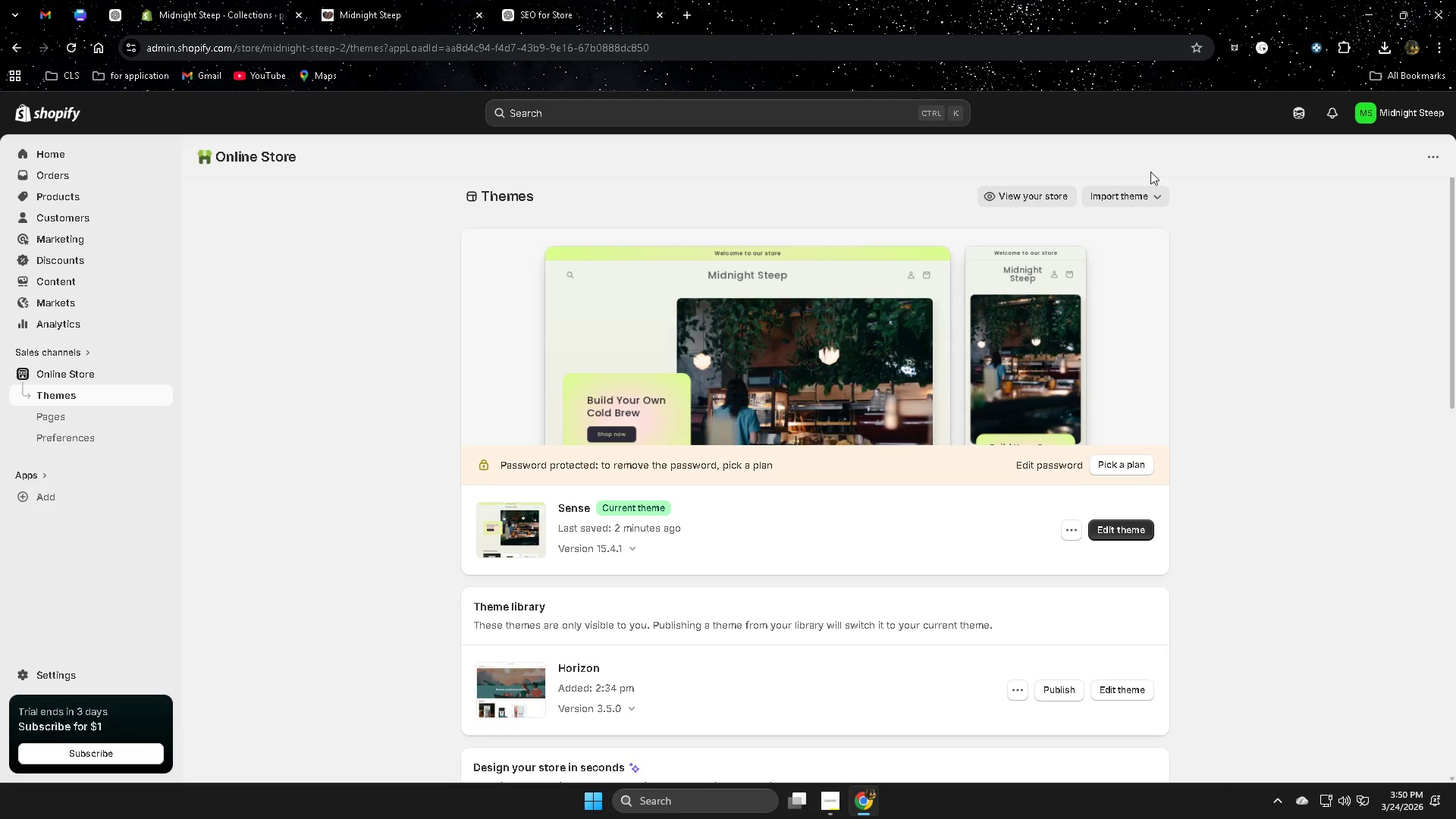 
left_click([401, 0])
 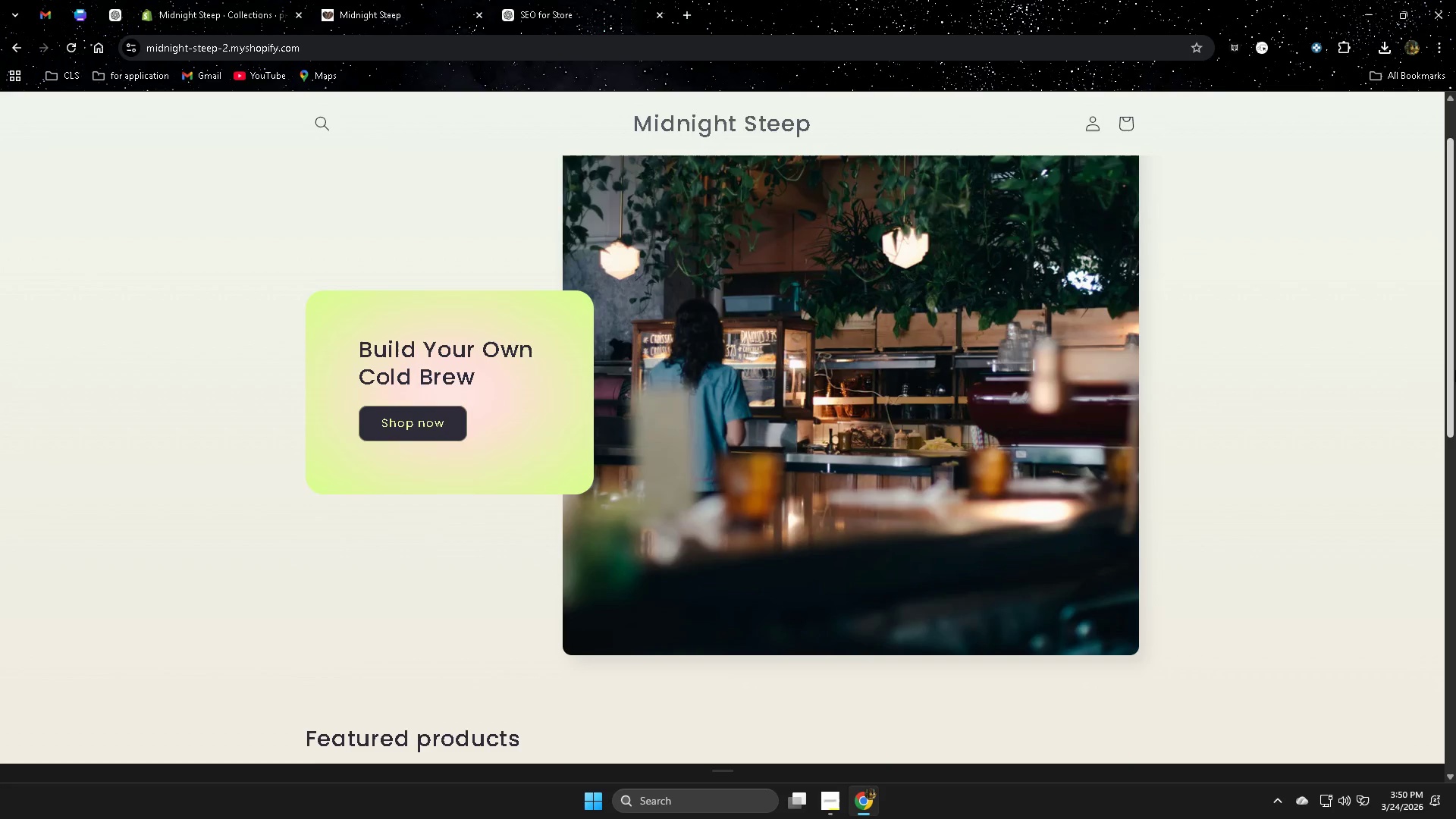 
scroll: coordinate [1185, 561], scroll_direction: up, amount: 4.0
 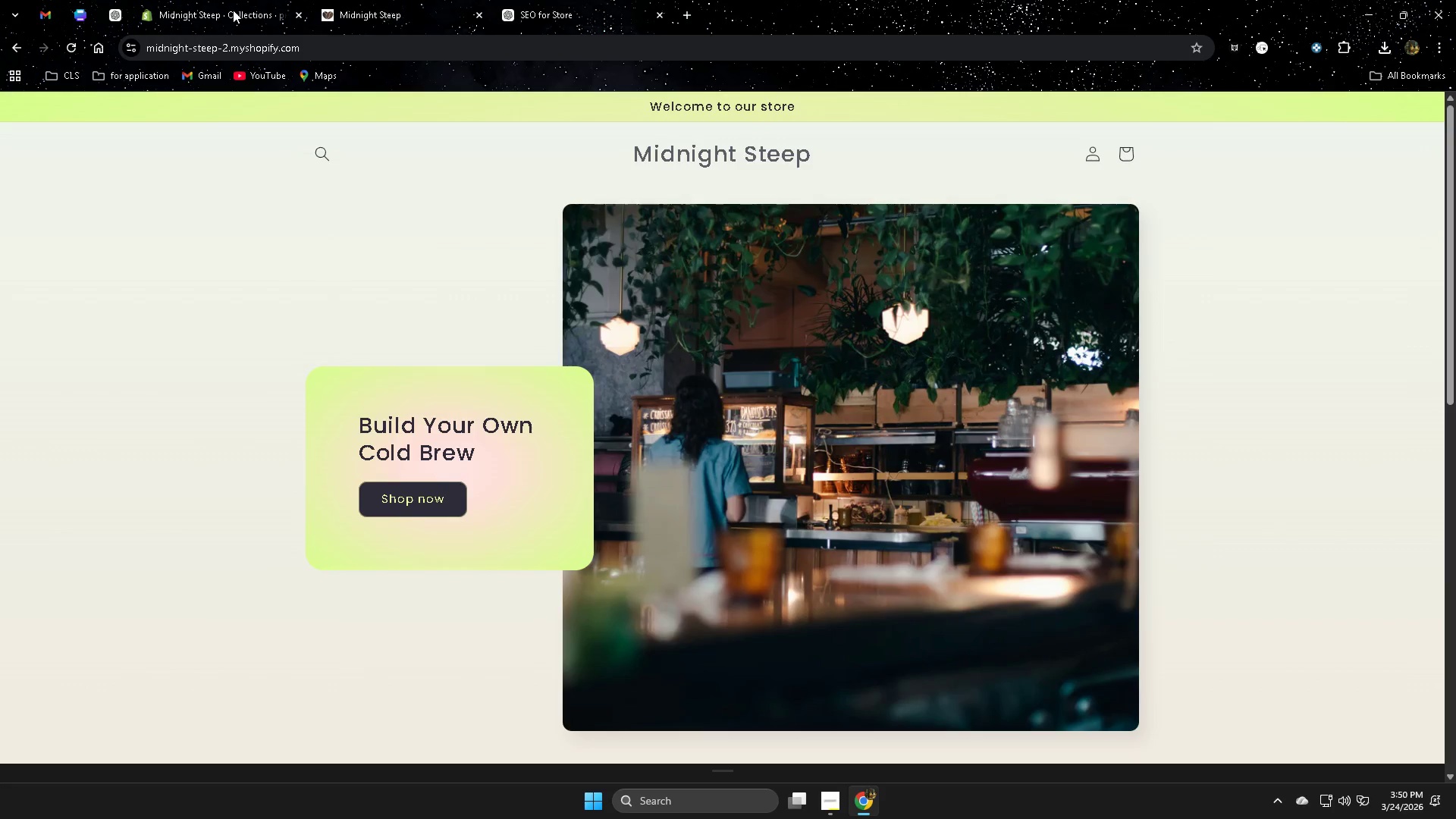 
left_click([206, 5])
 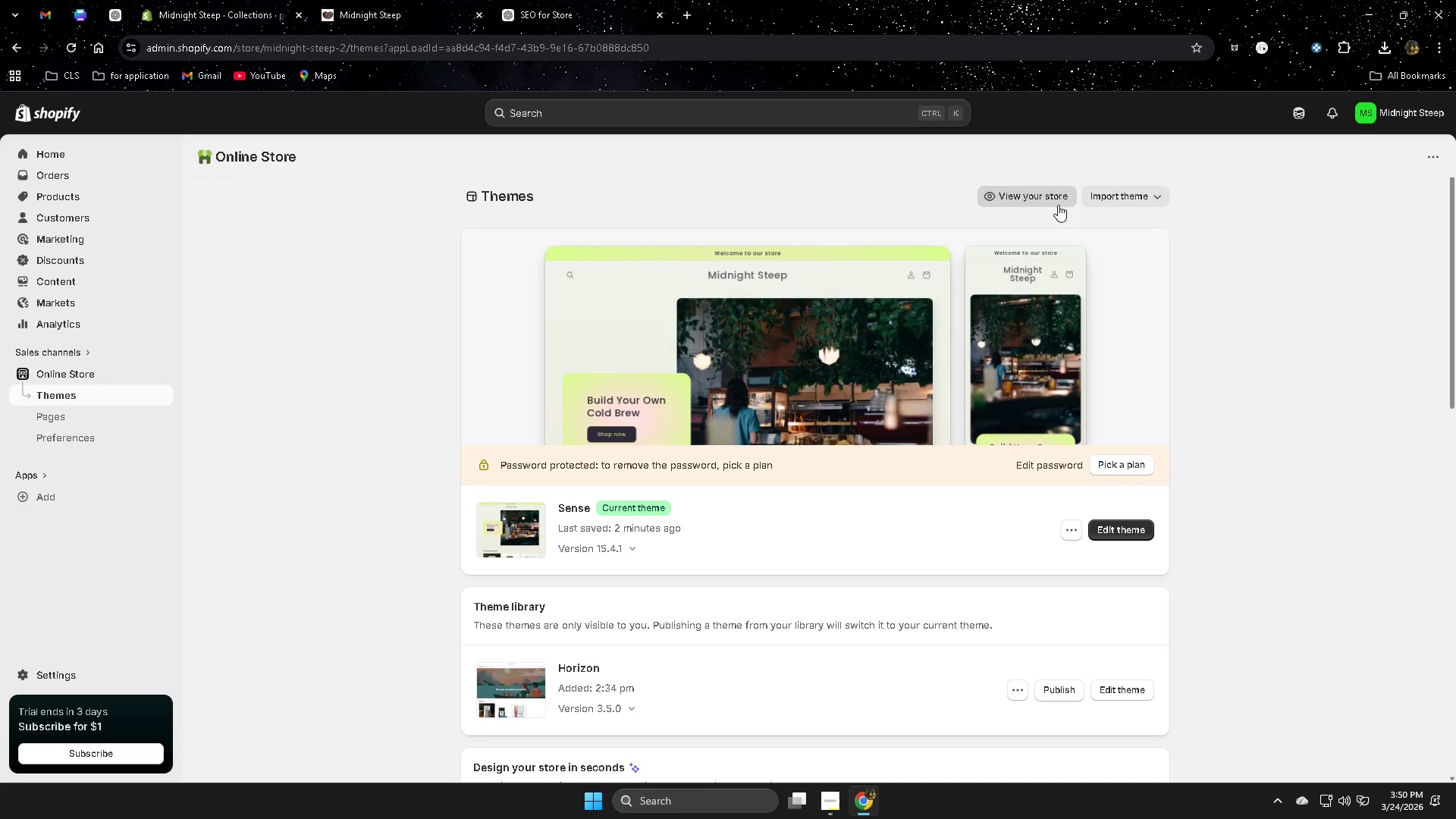 
scroll: coordinate [927, 475], scroll_direction: up, amount: 5.0
 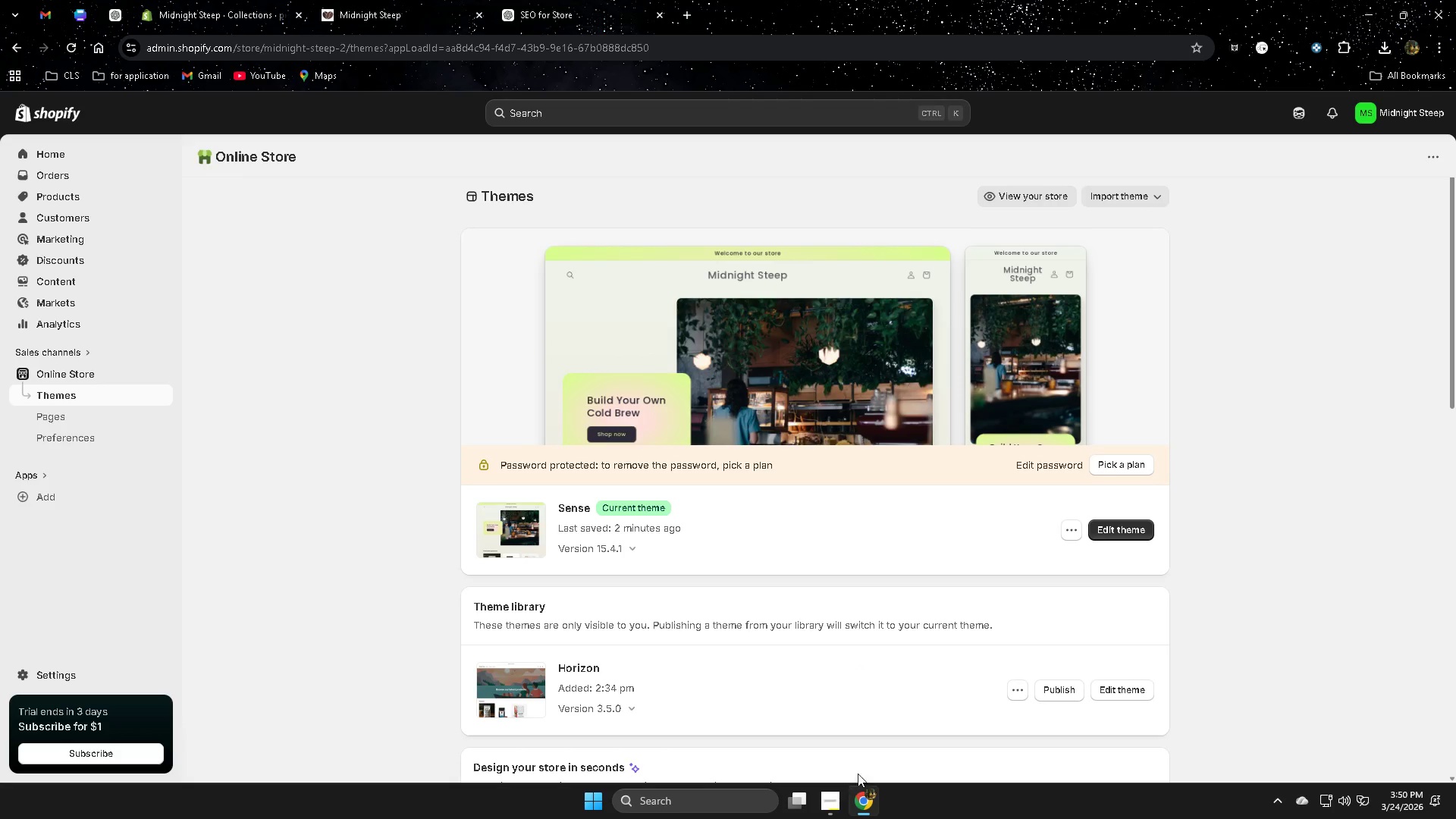 
scroll: coordinate [1002, 664], scroll_direction: down, amount: 2.0
 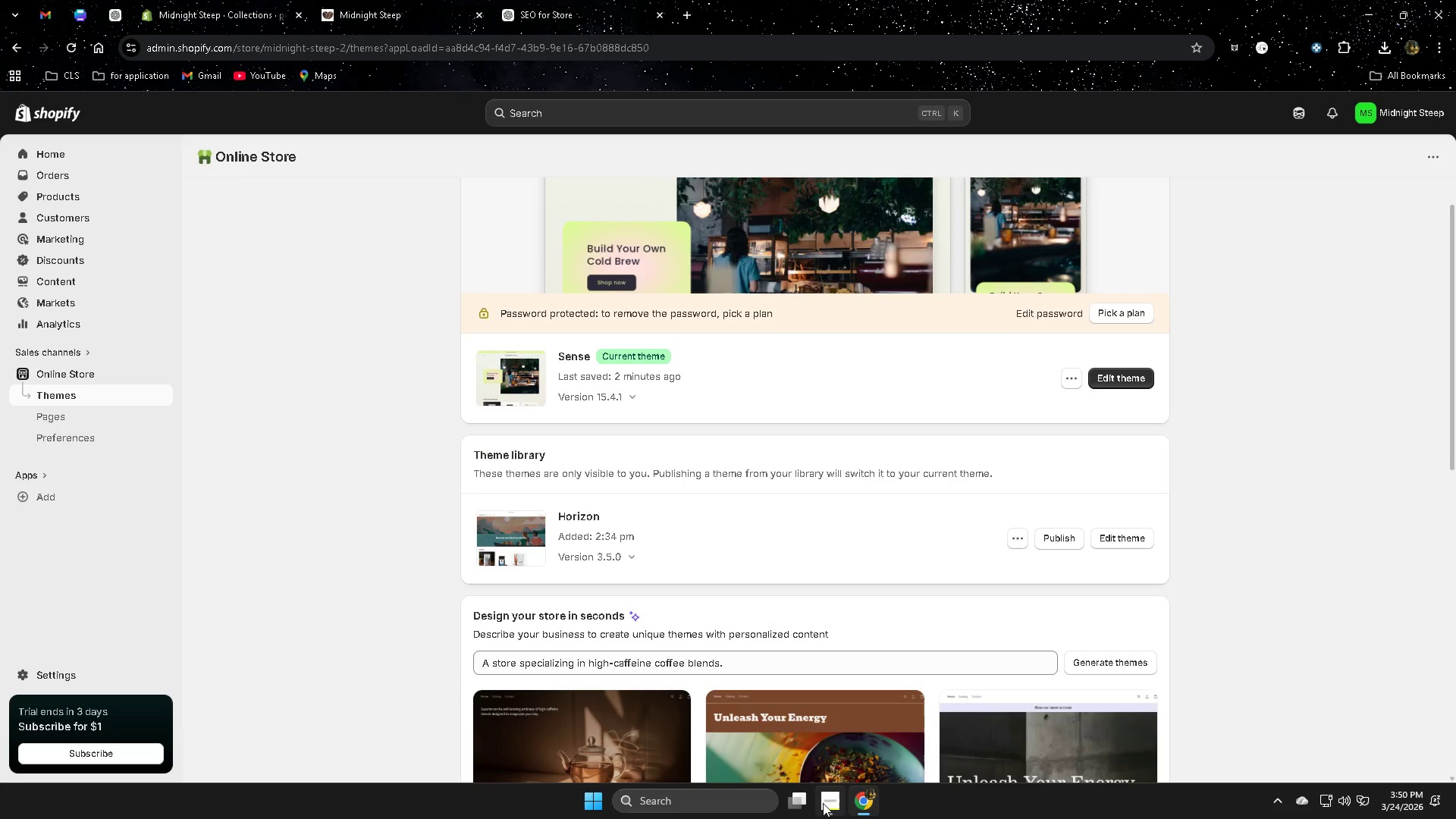 
left_click([824, 803])